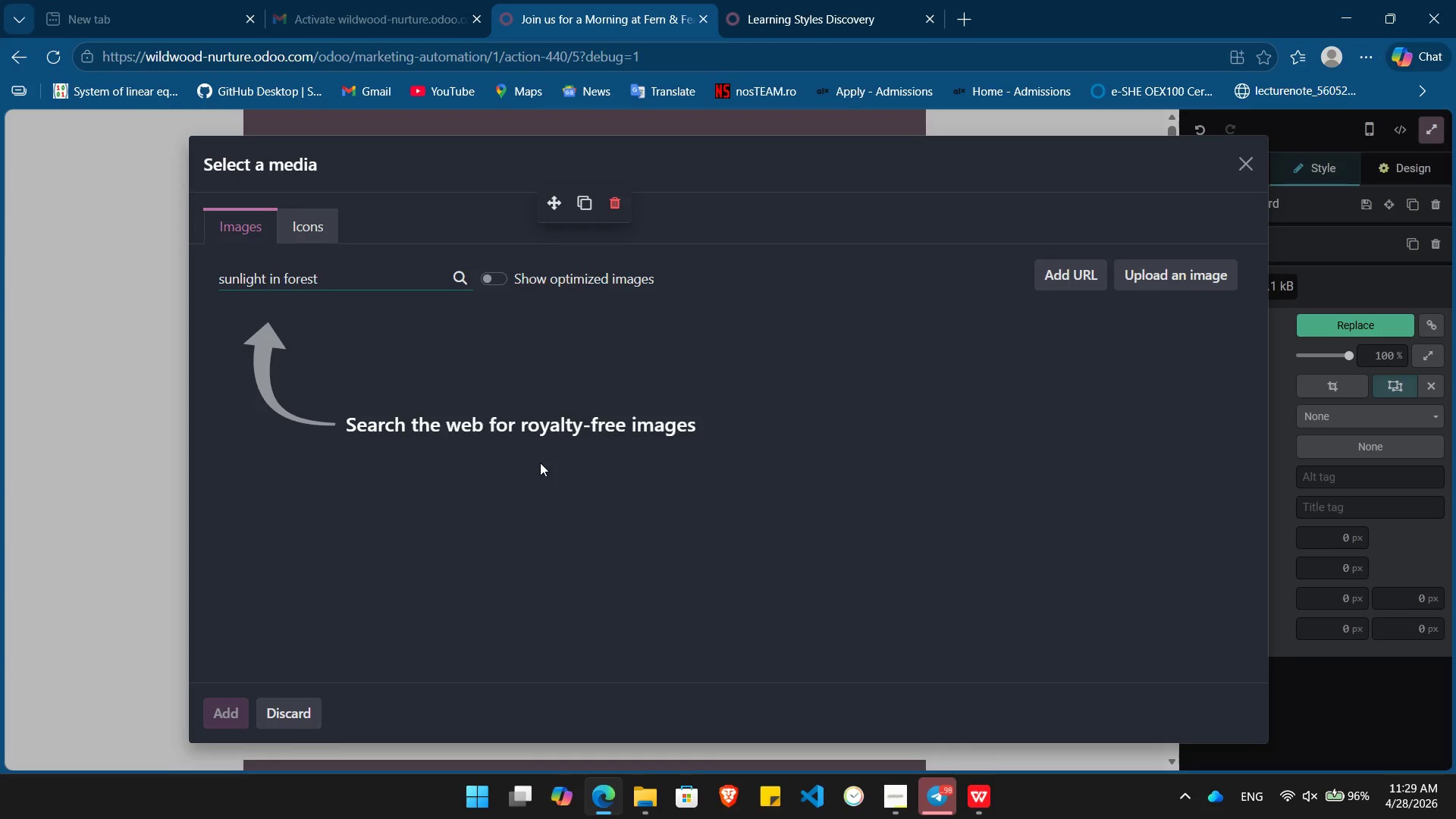 
key(Enter)
 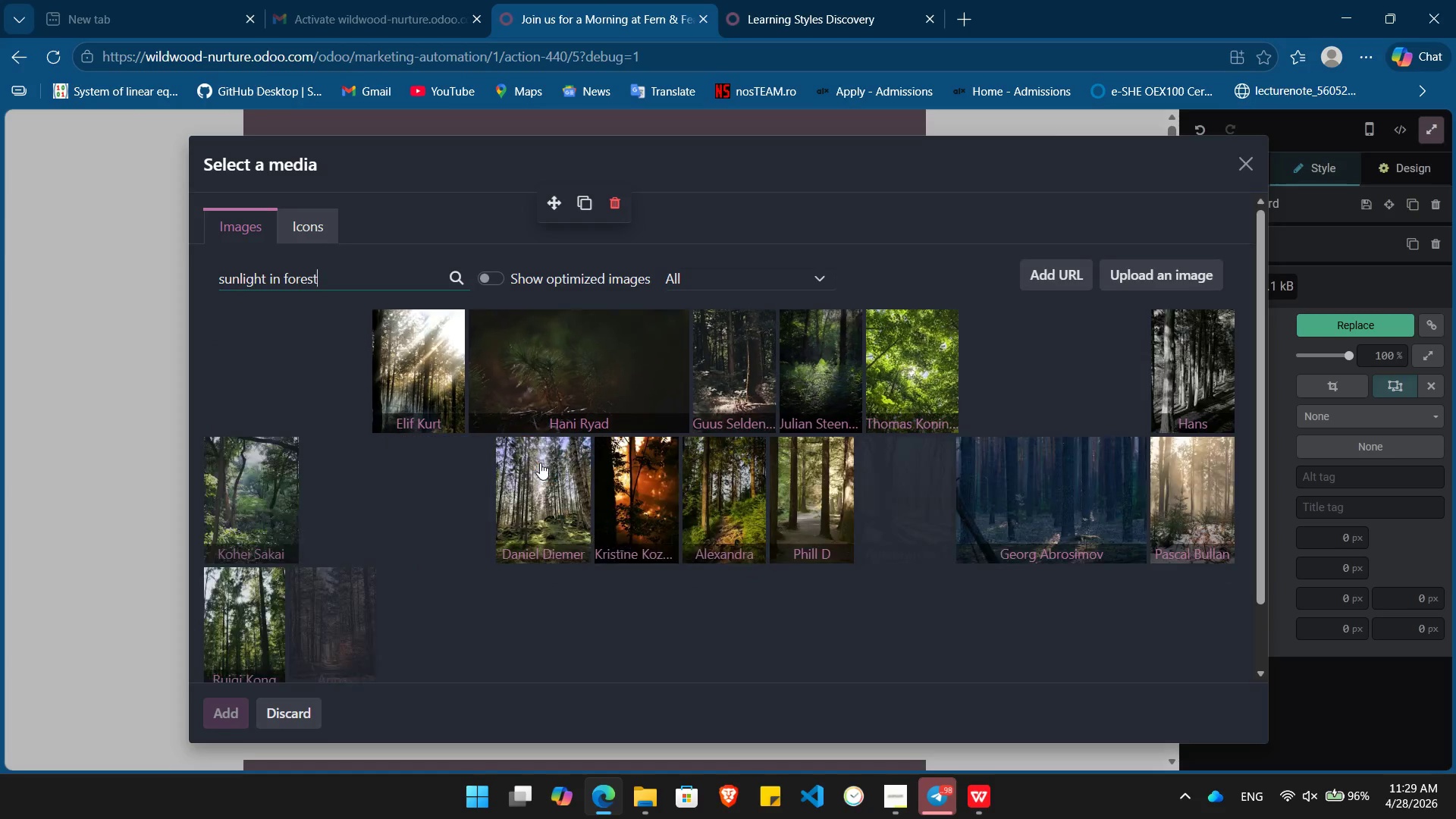 
wait(14.12)
 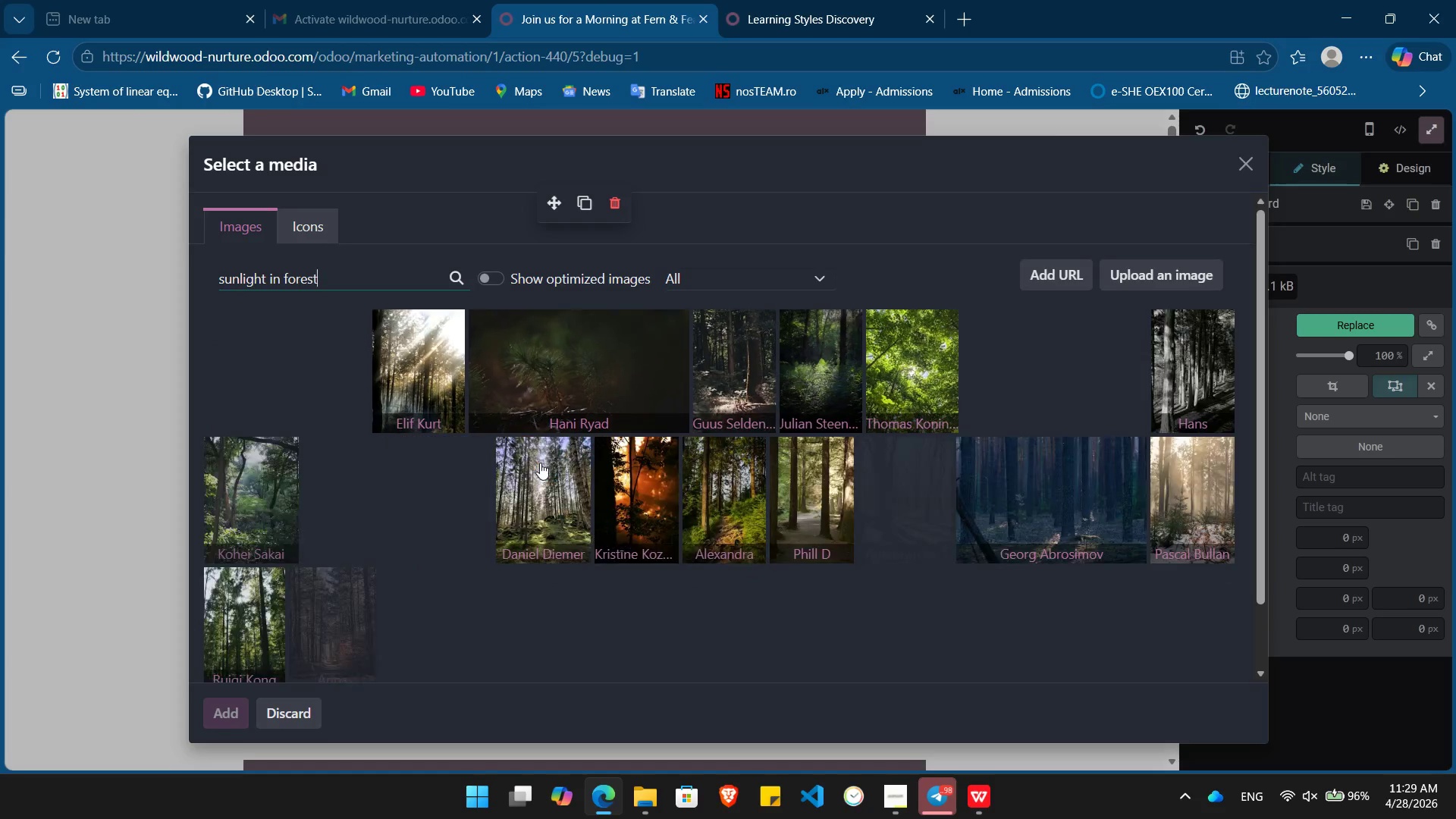 
left_click([1061, 494])
 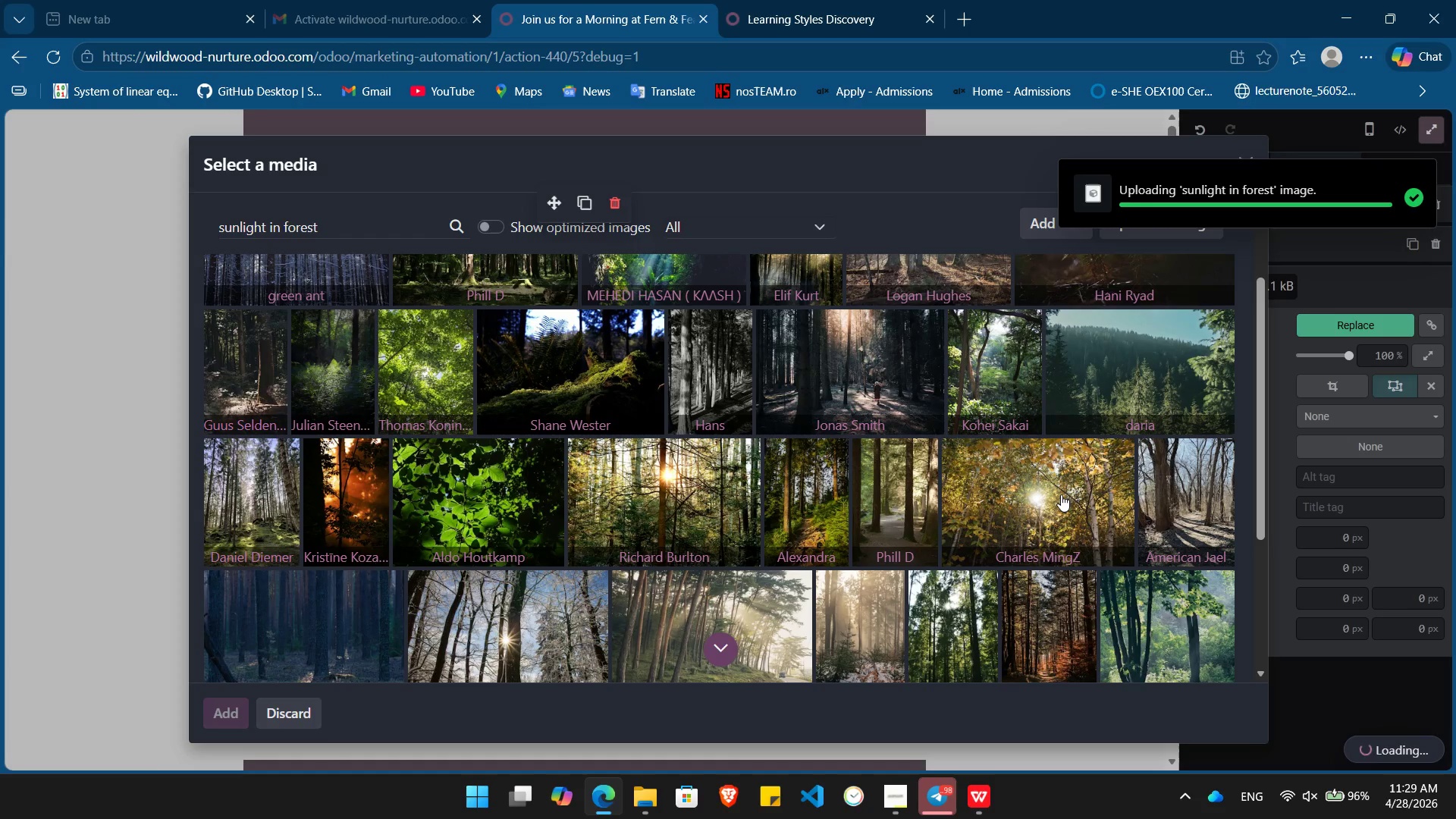 
key(Alt+Tab)